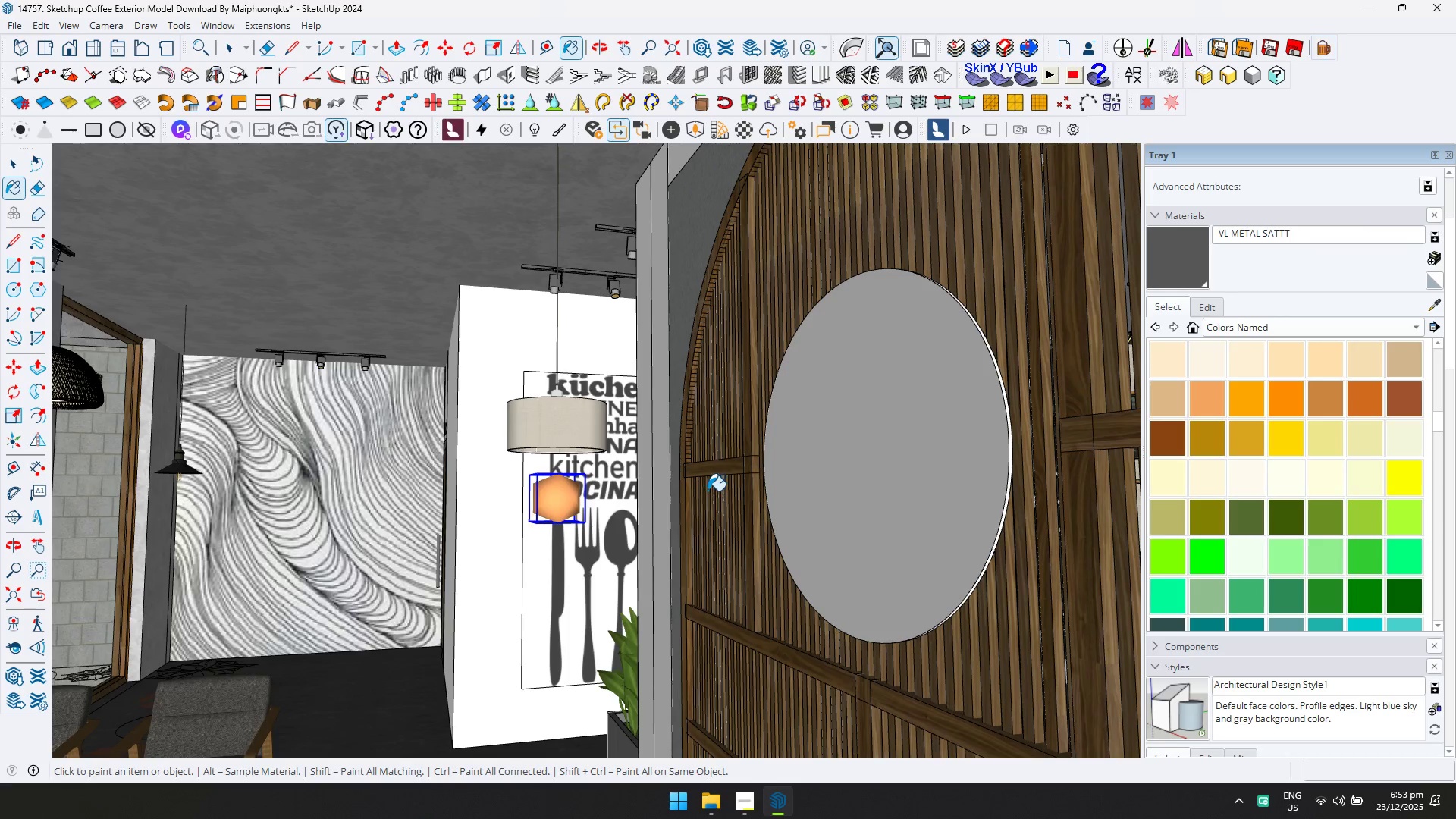 
key(Shift+ShiftRight)
 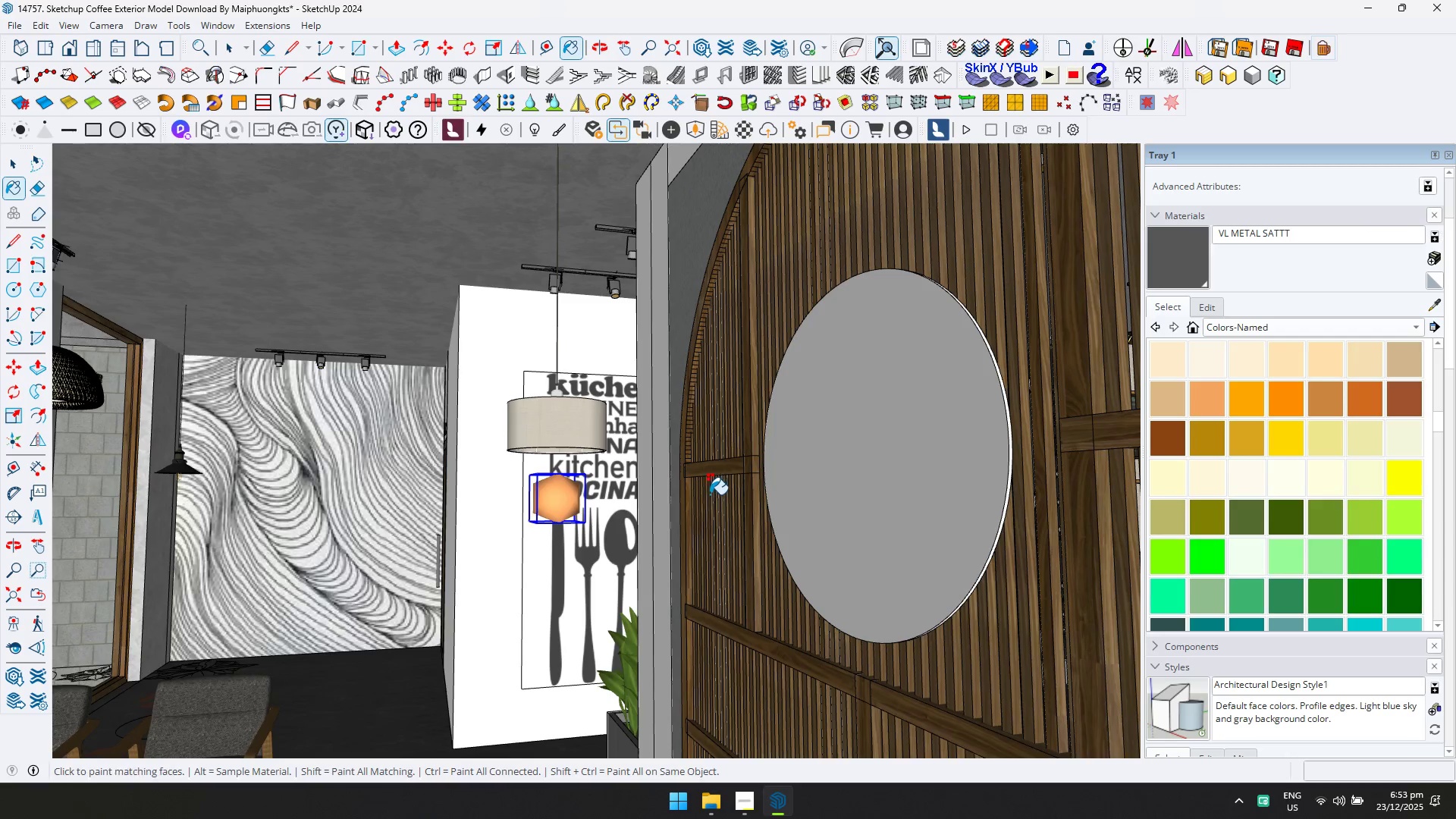 
key(Delete)
 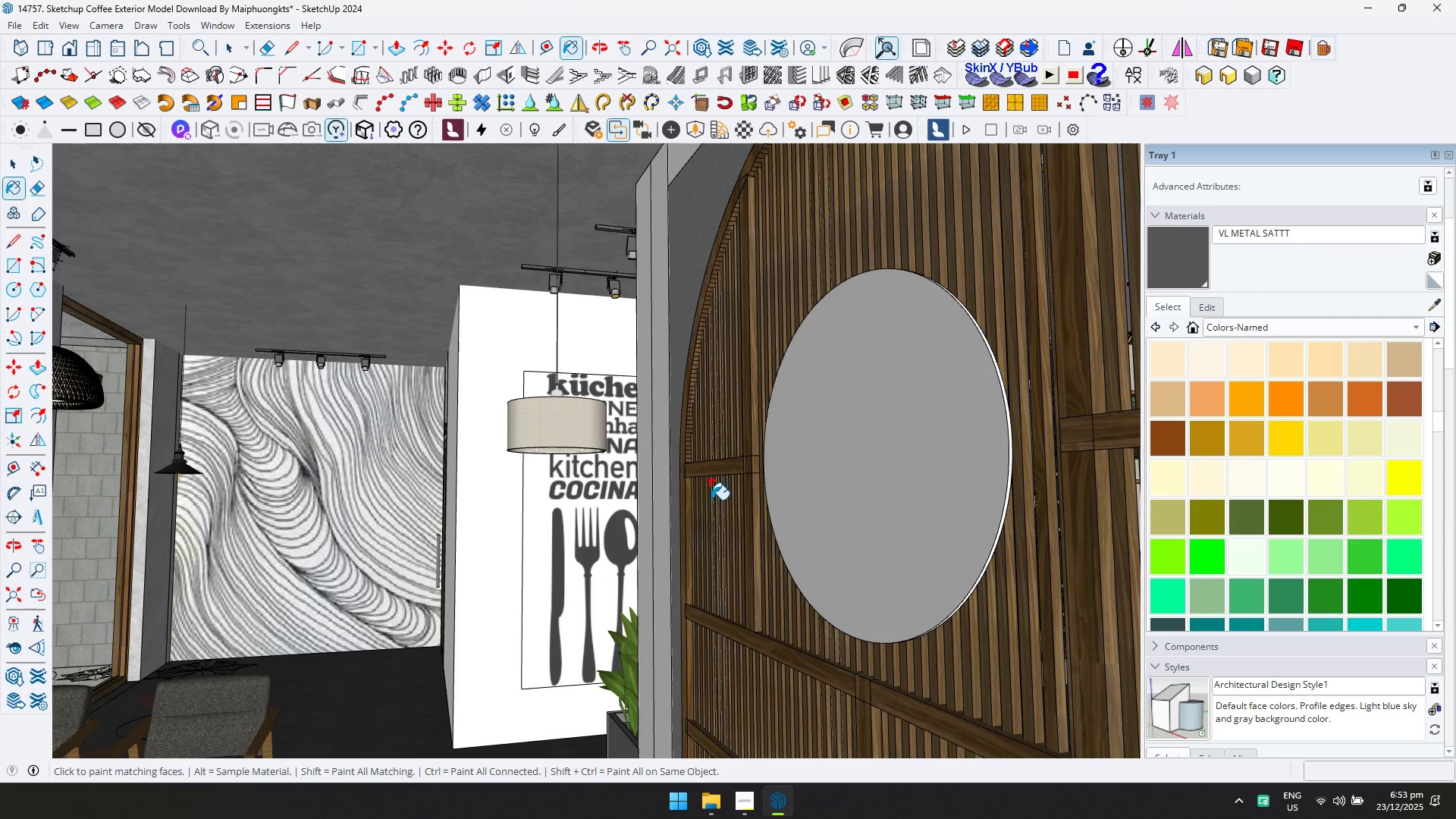 
key(Space)
 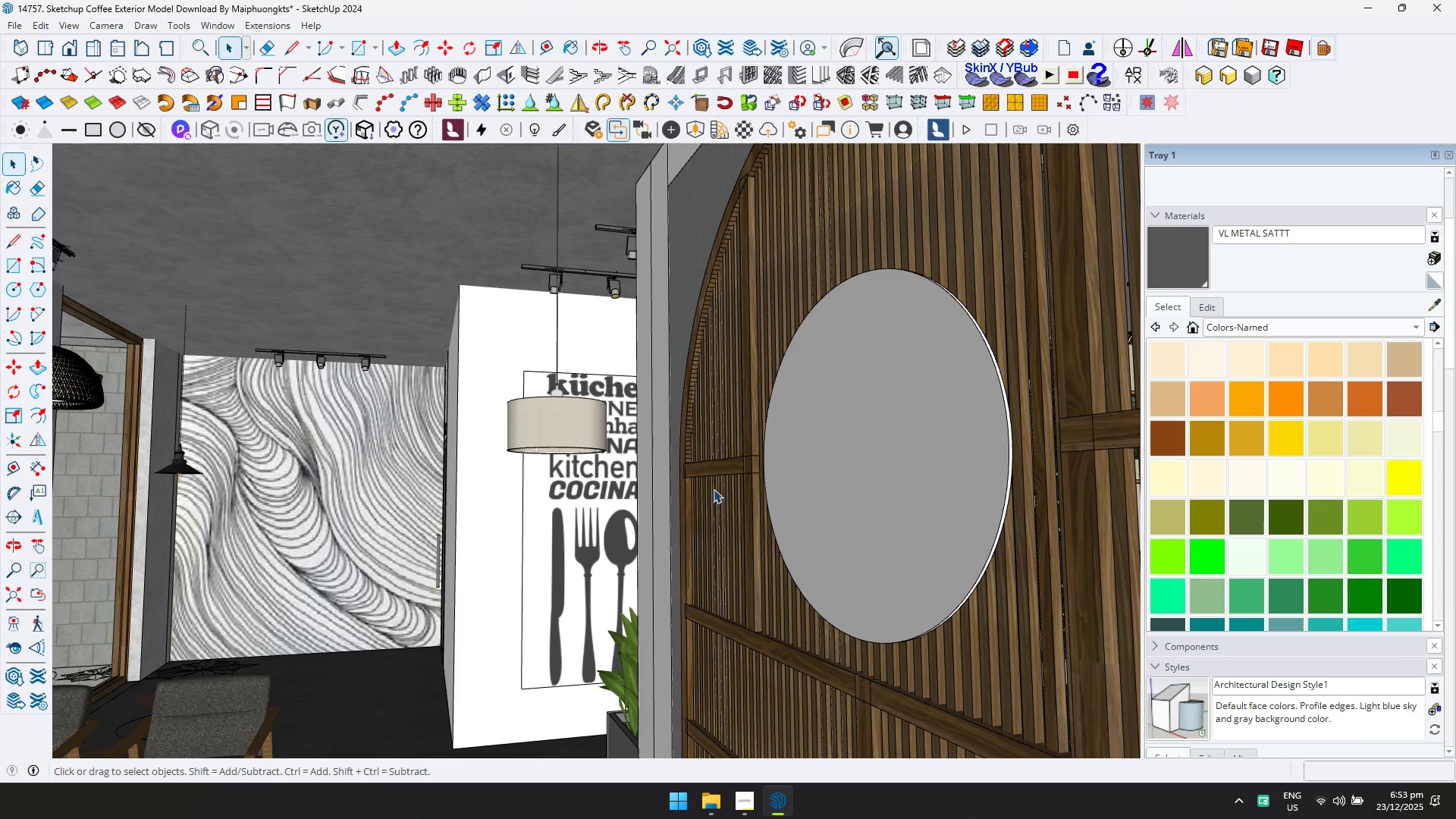 
hold_key(key=ShiftLeft, duration=0.31)
 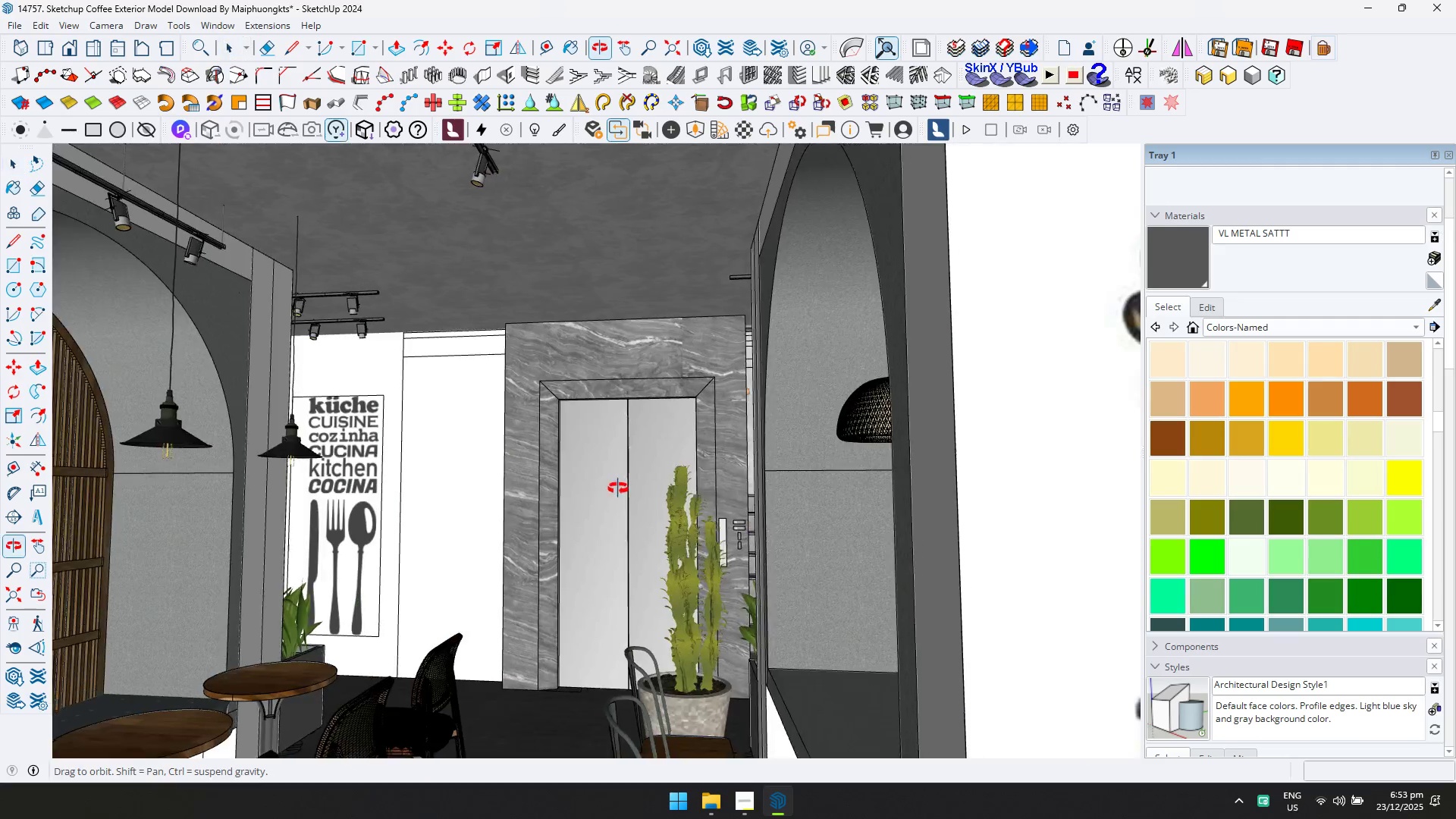 
scroll: coordinate [794, 494], scroll_direction: down, amount: 4.0
 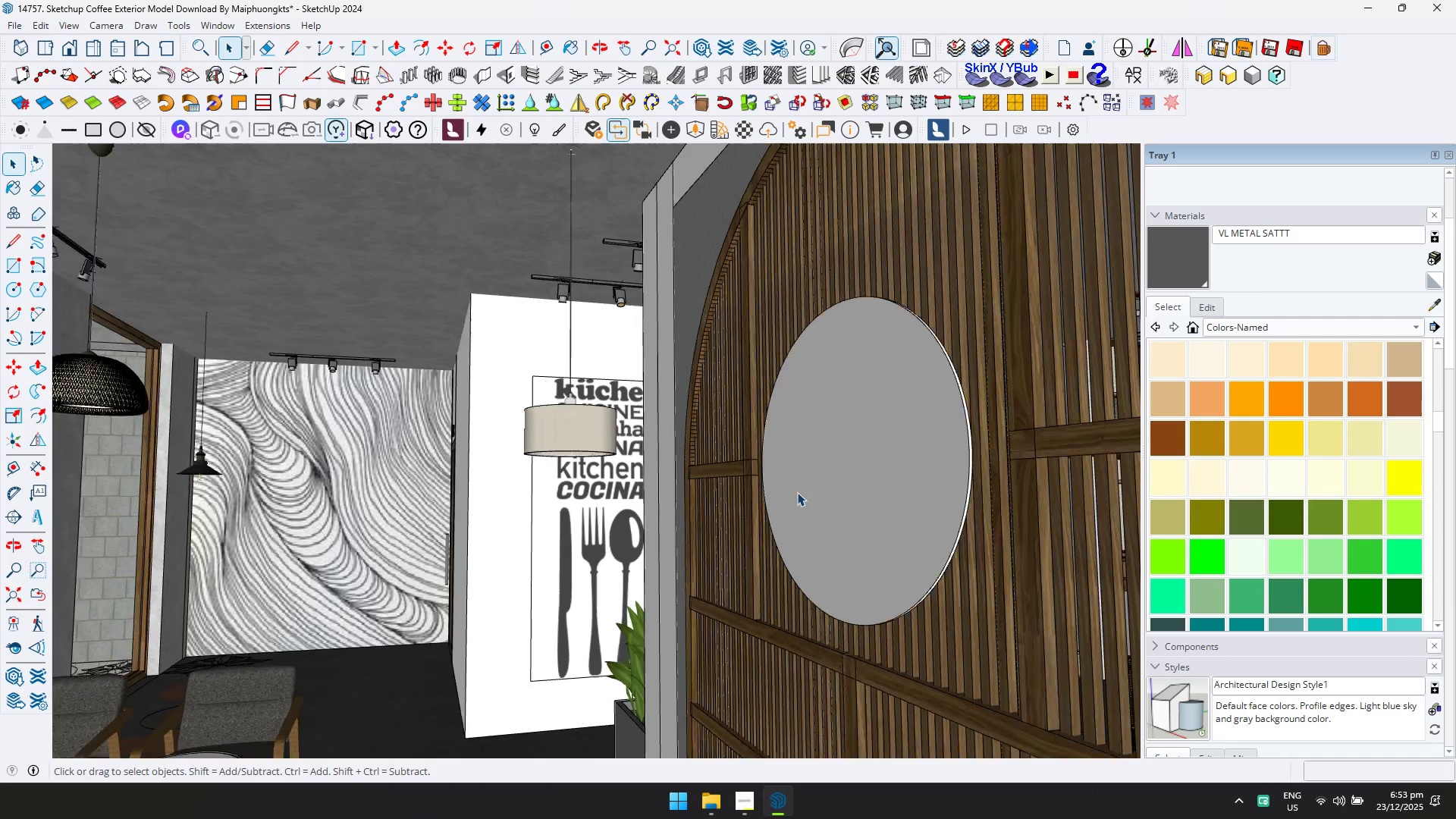 
hold_key(key=ShiftLeft, duration=0.52)
 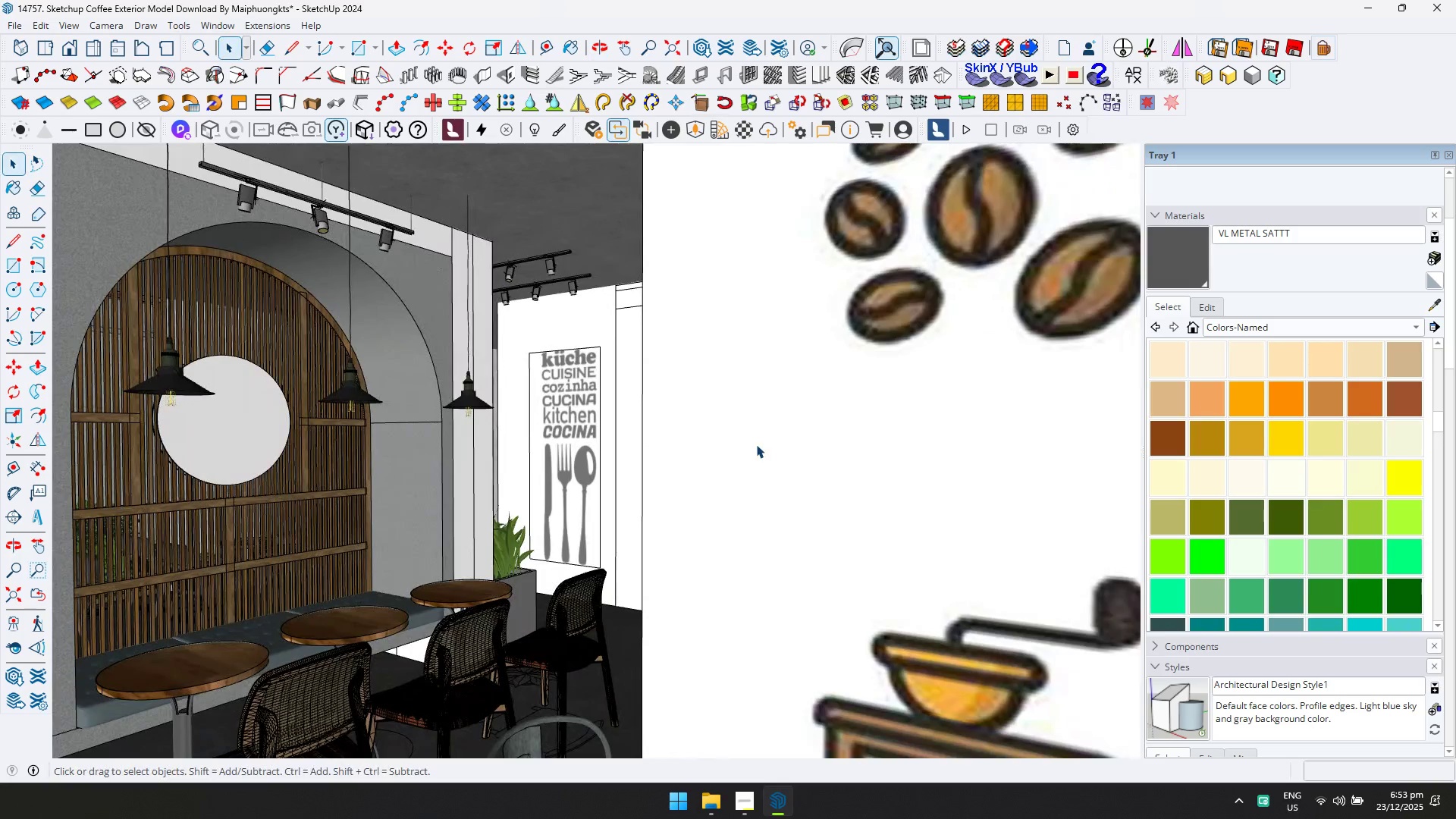 
hold_key(key=ShiftLeft, duration=0.38)
 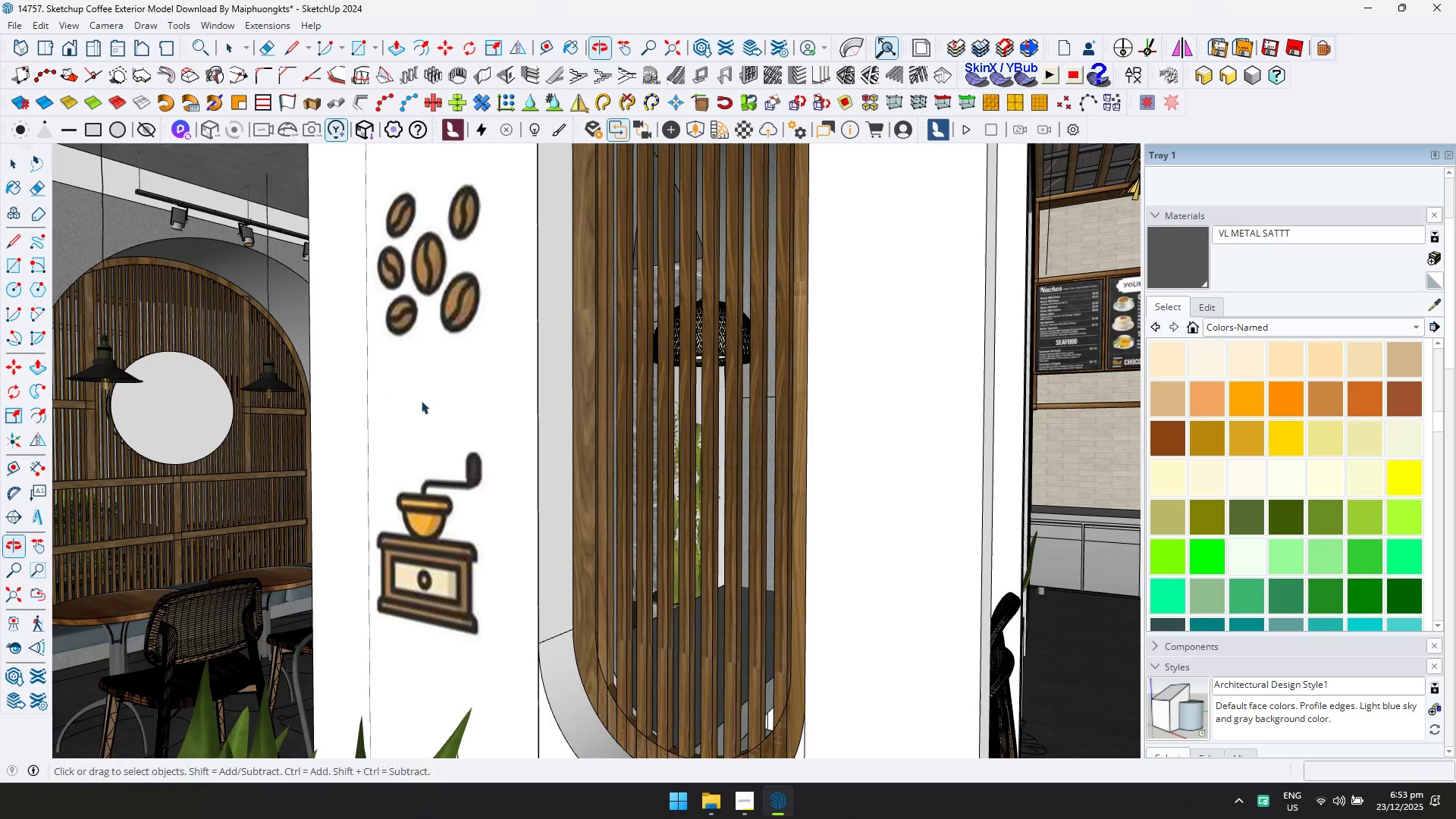 
scroll: coordinate [638, 438], scroll_direction: down, amount: 40.0
 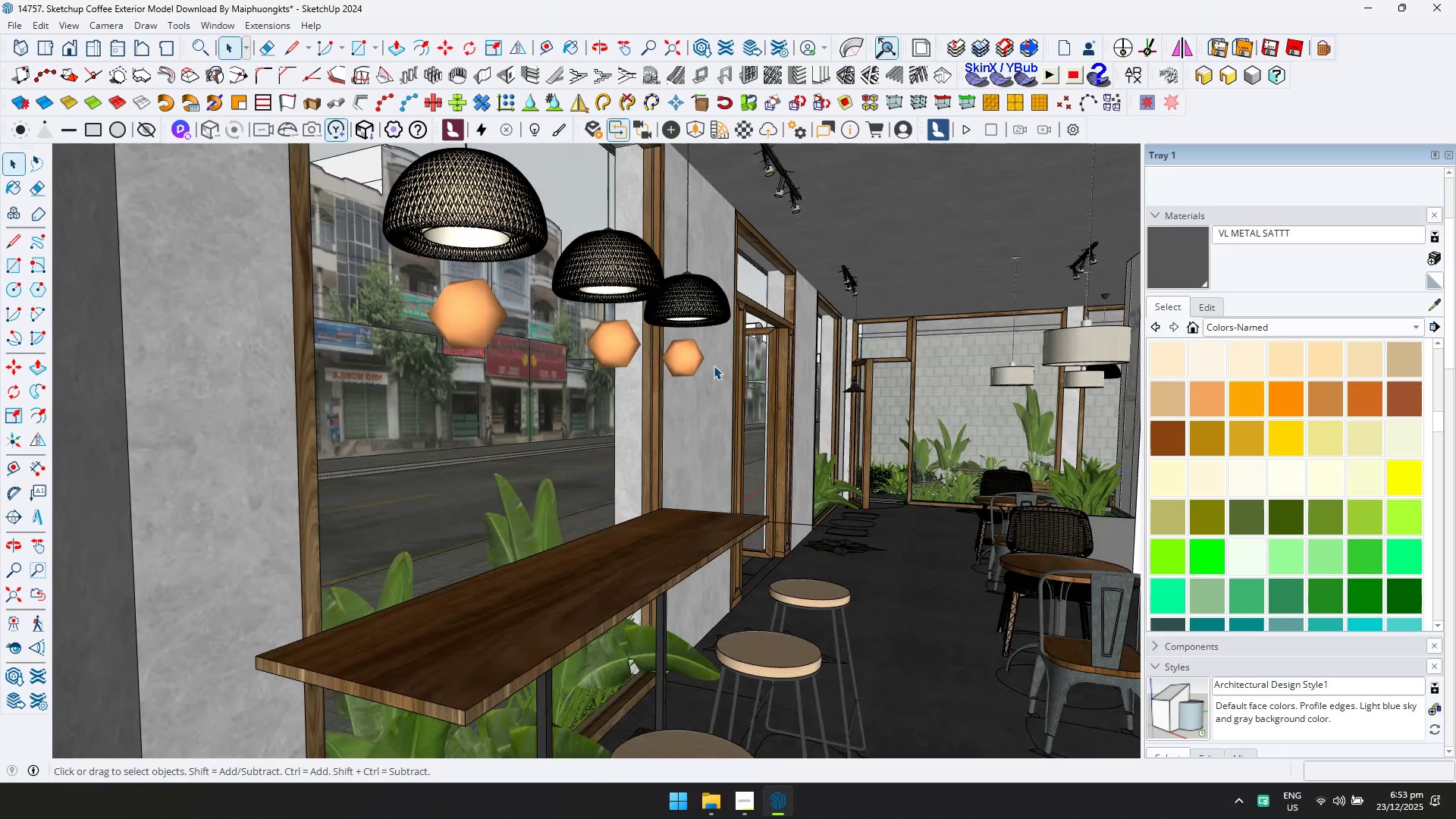 
left_click([701, 362])
 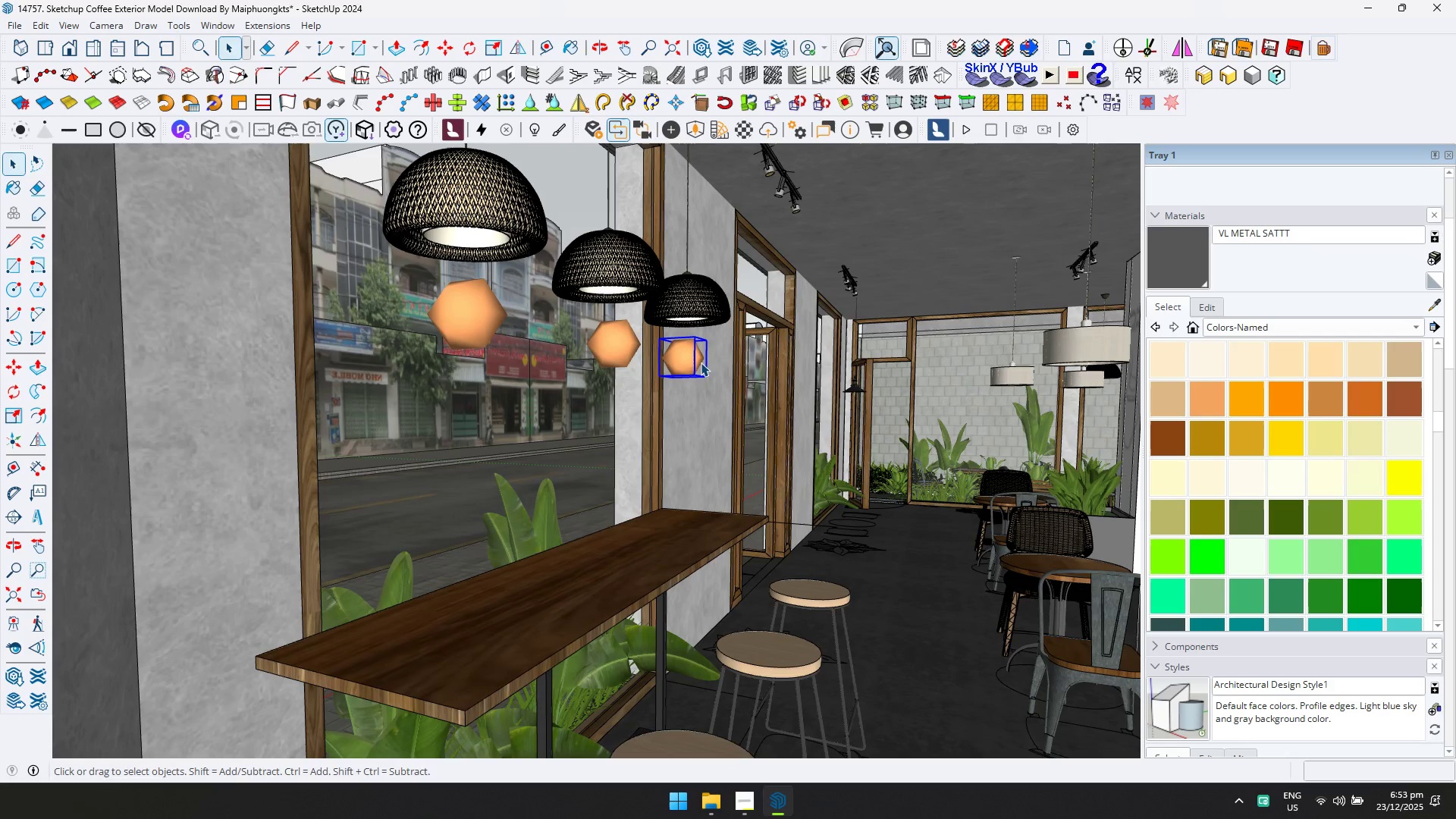 
key(Delete)
 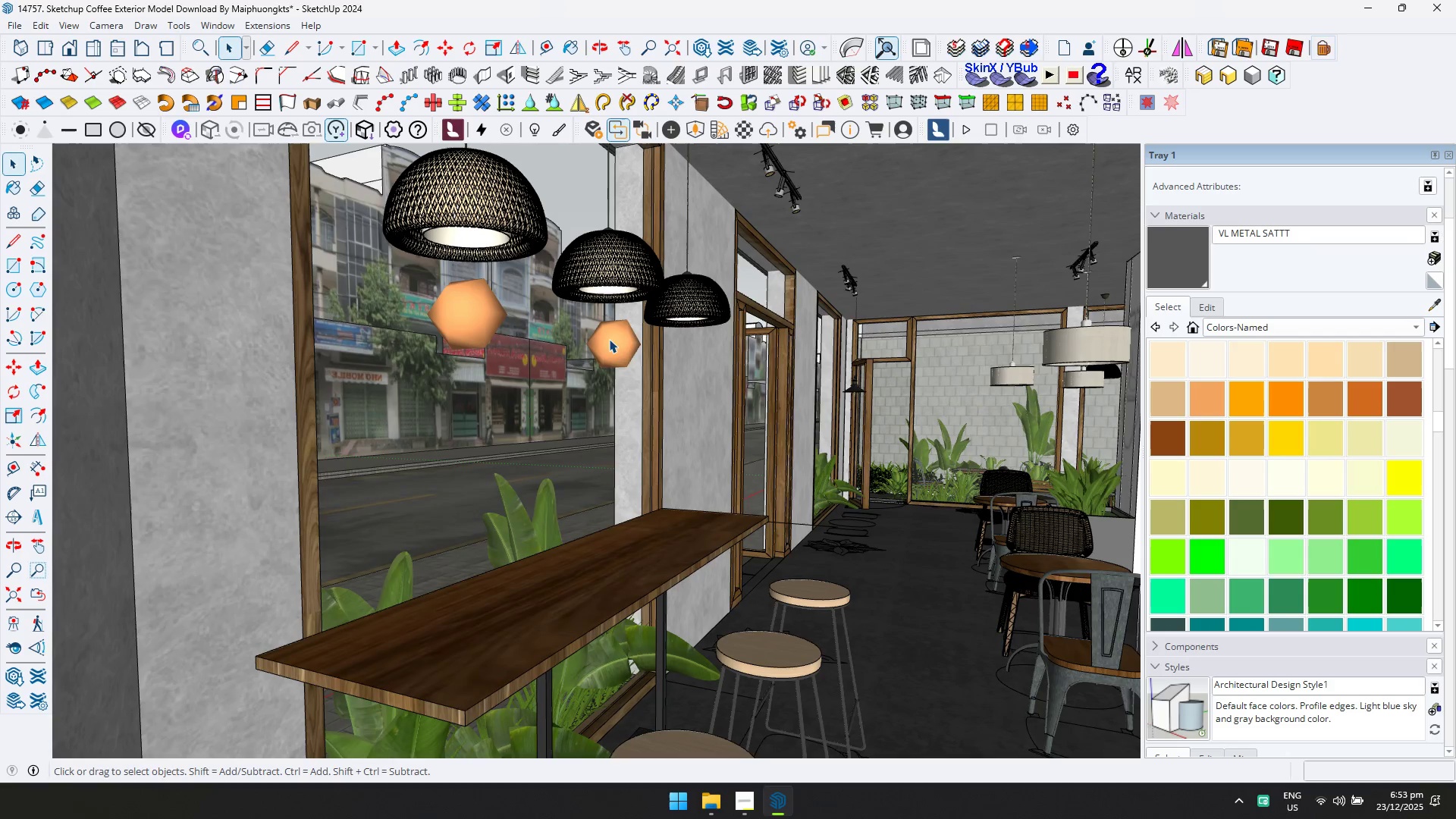 
key(Delete)
 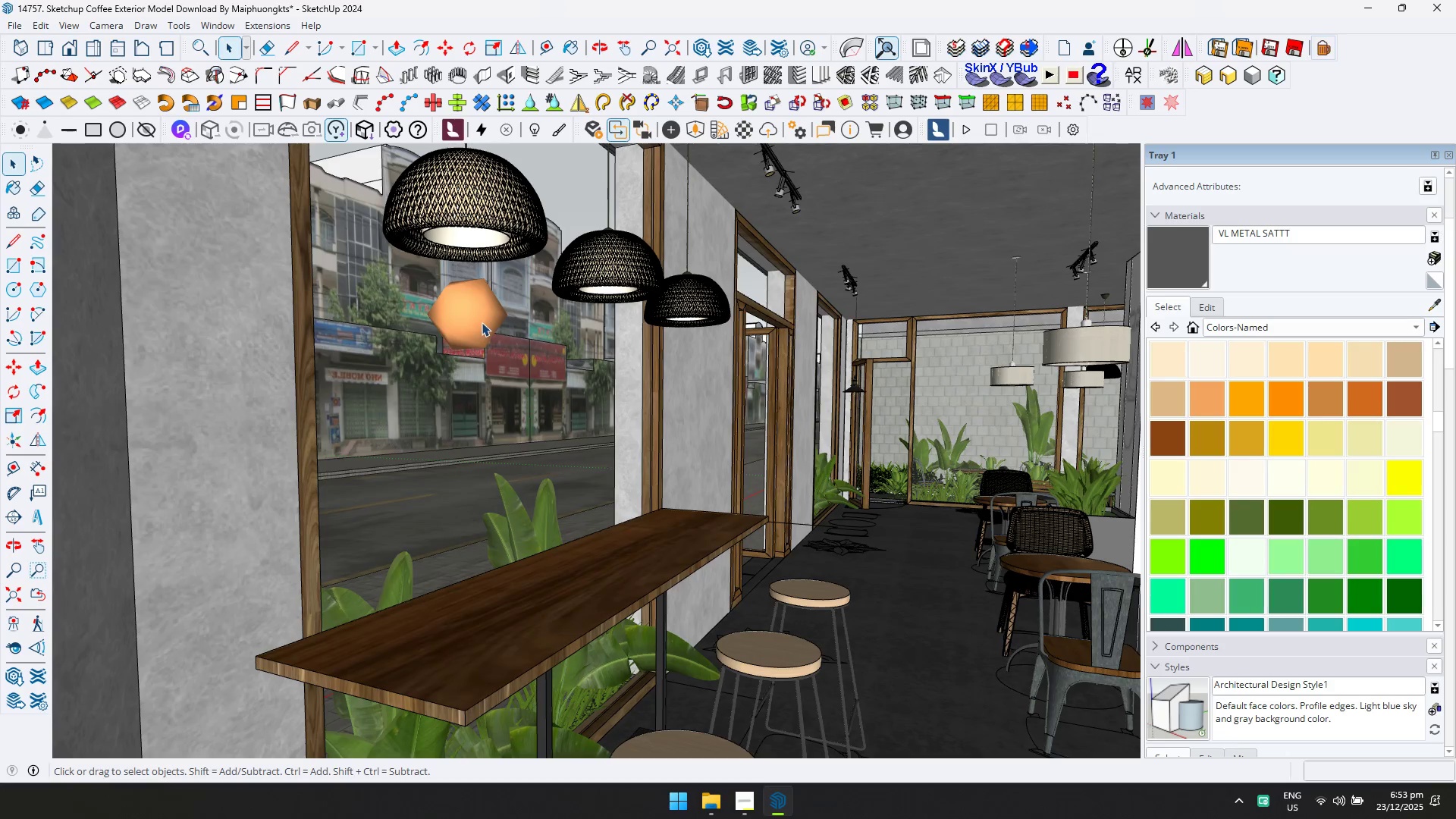 
key(Delete)
 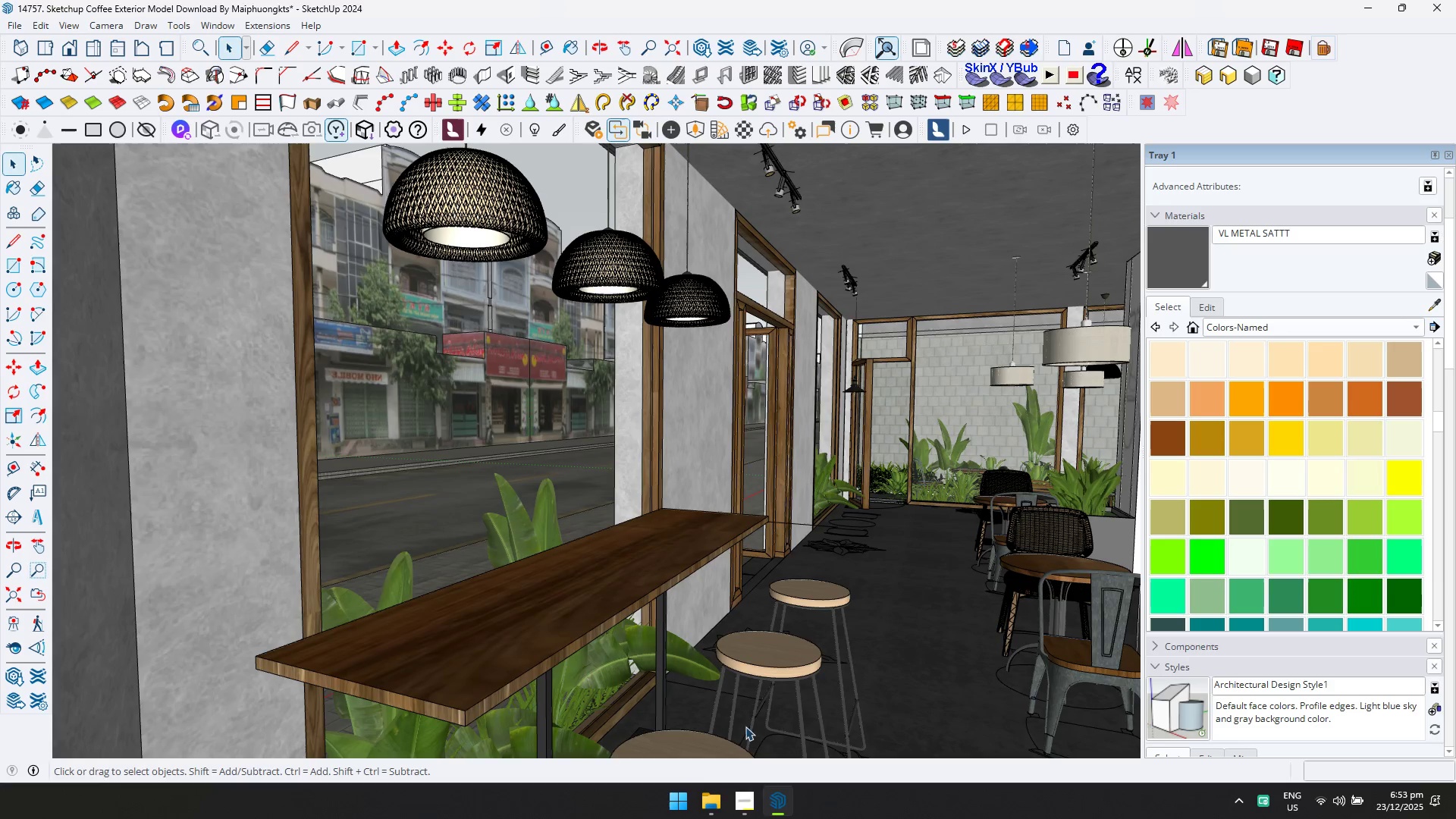 
left_click([745, 814])